 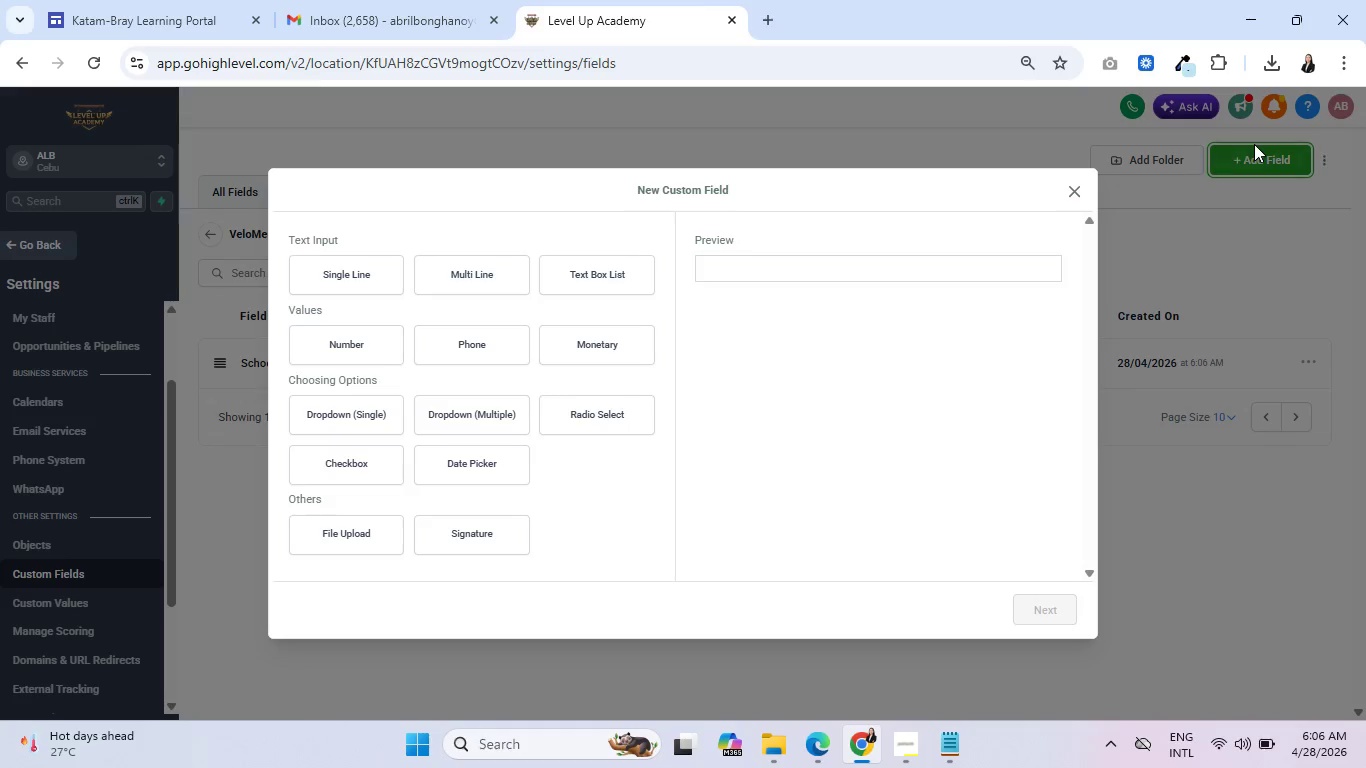 
left_click([360, 262])
 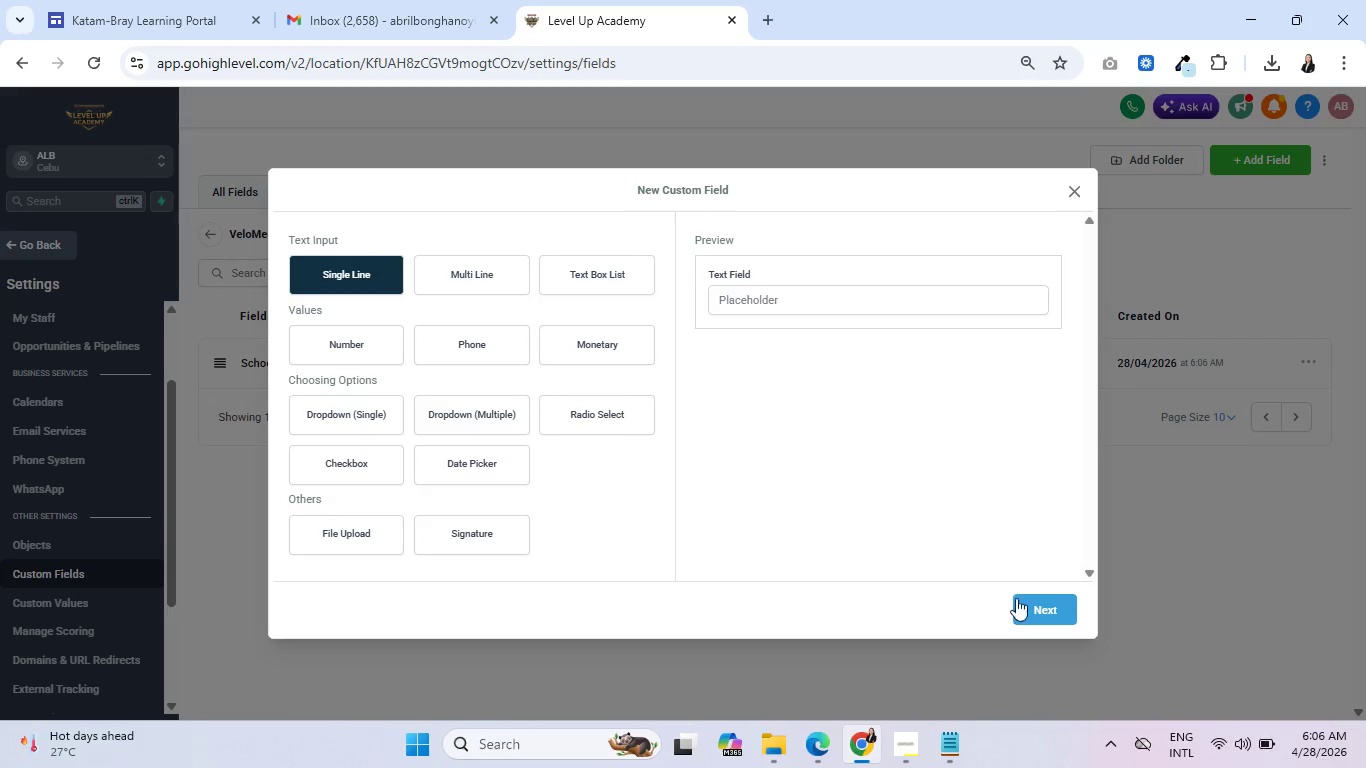 
left_click([1034, 605])
 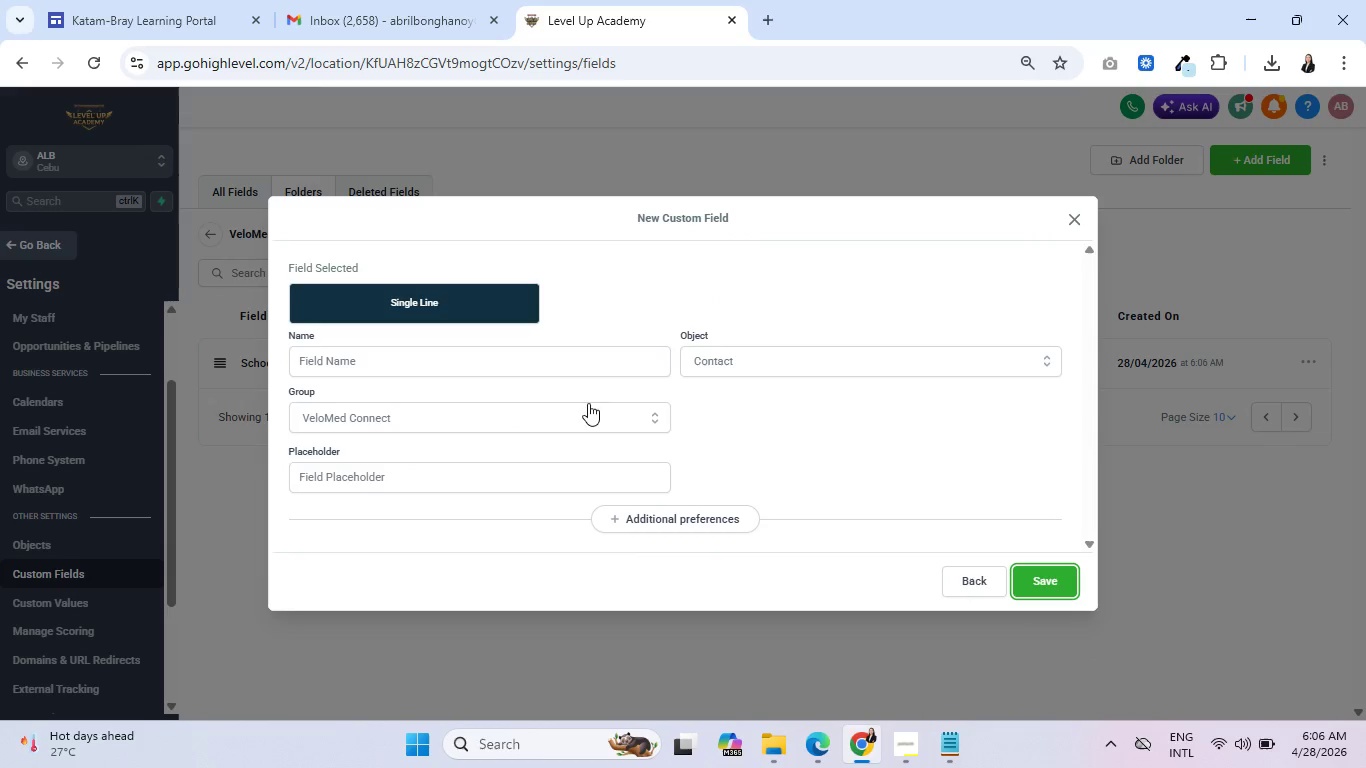 
left_click([541, 366])
 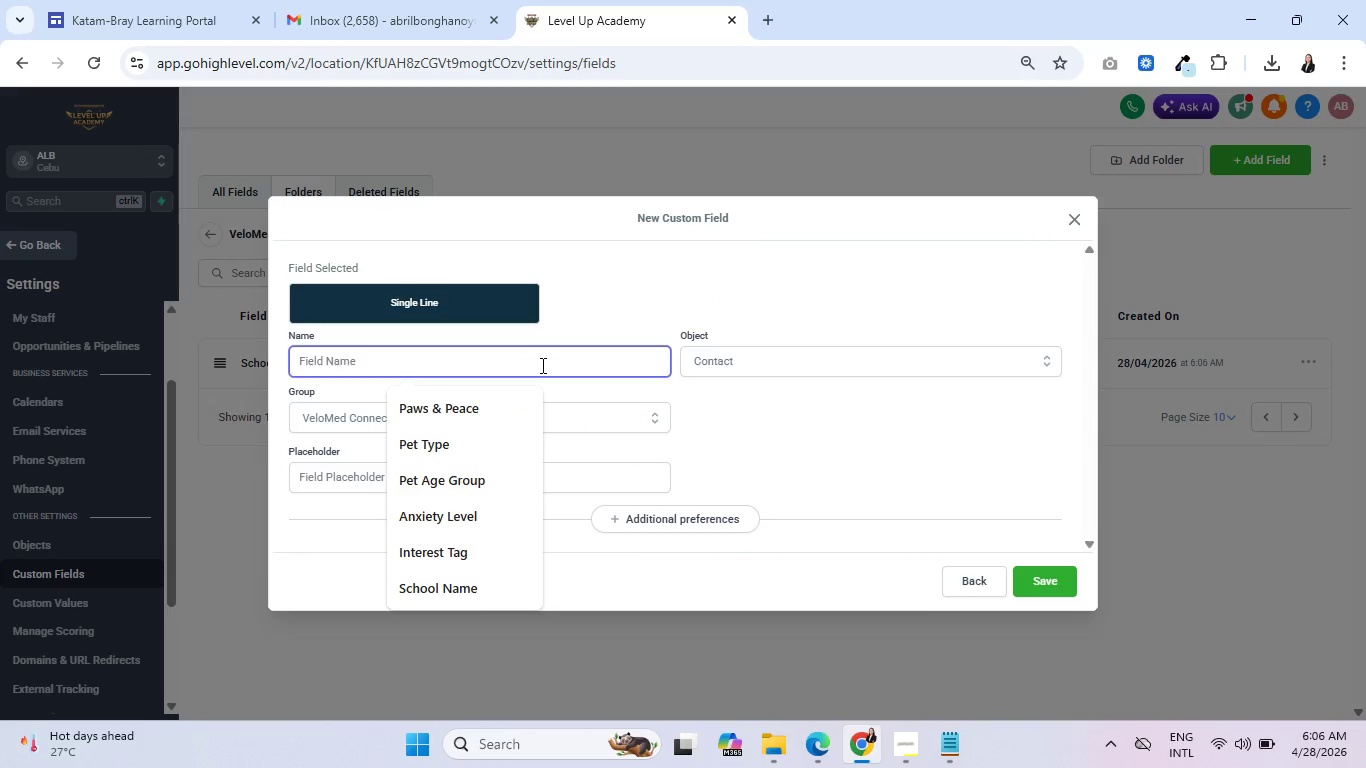 
type(Student Coutn)
key(Backspace)
key(Backspace)
type(nt)
 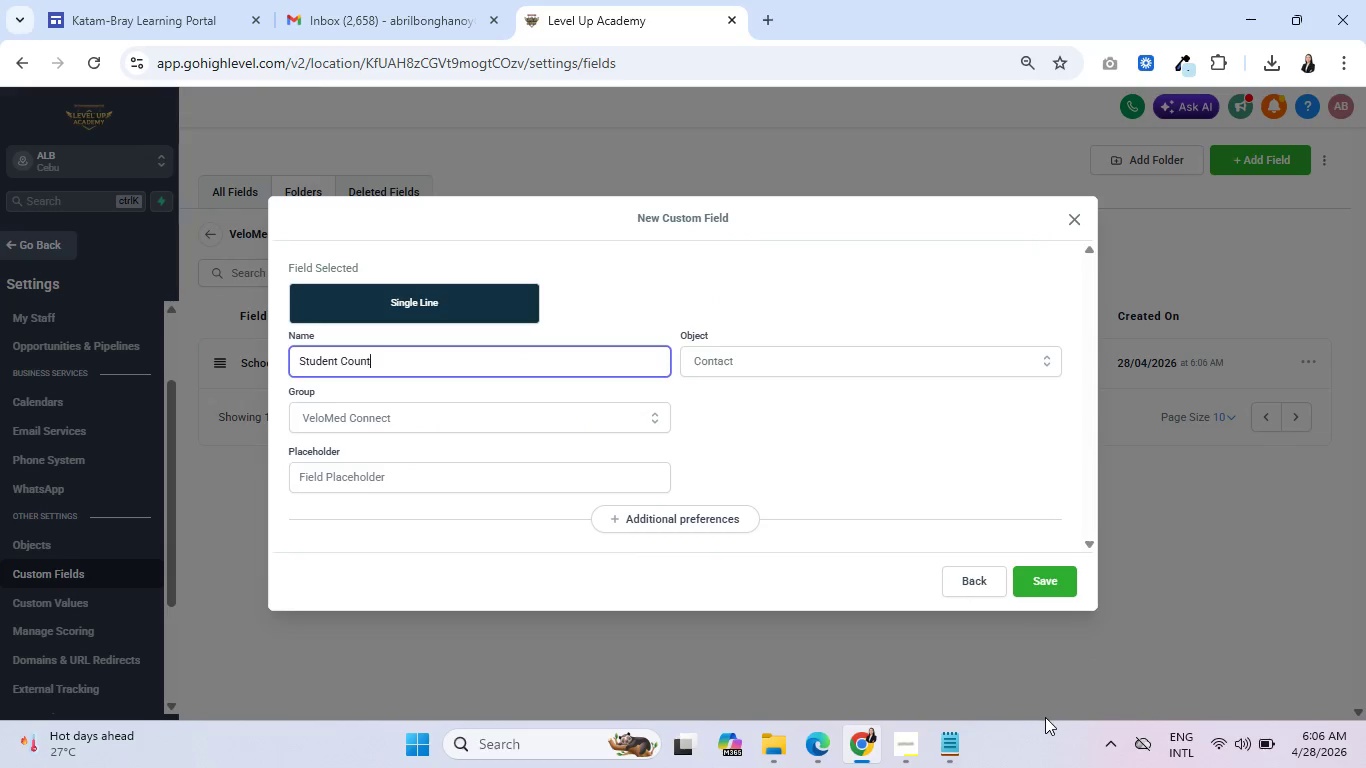 
mouse_move([888, 741])
 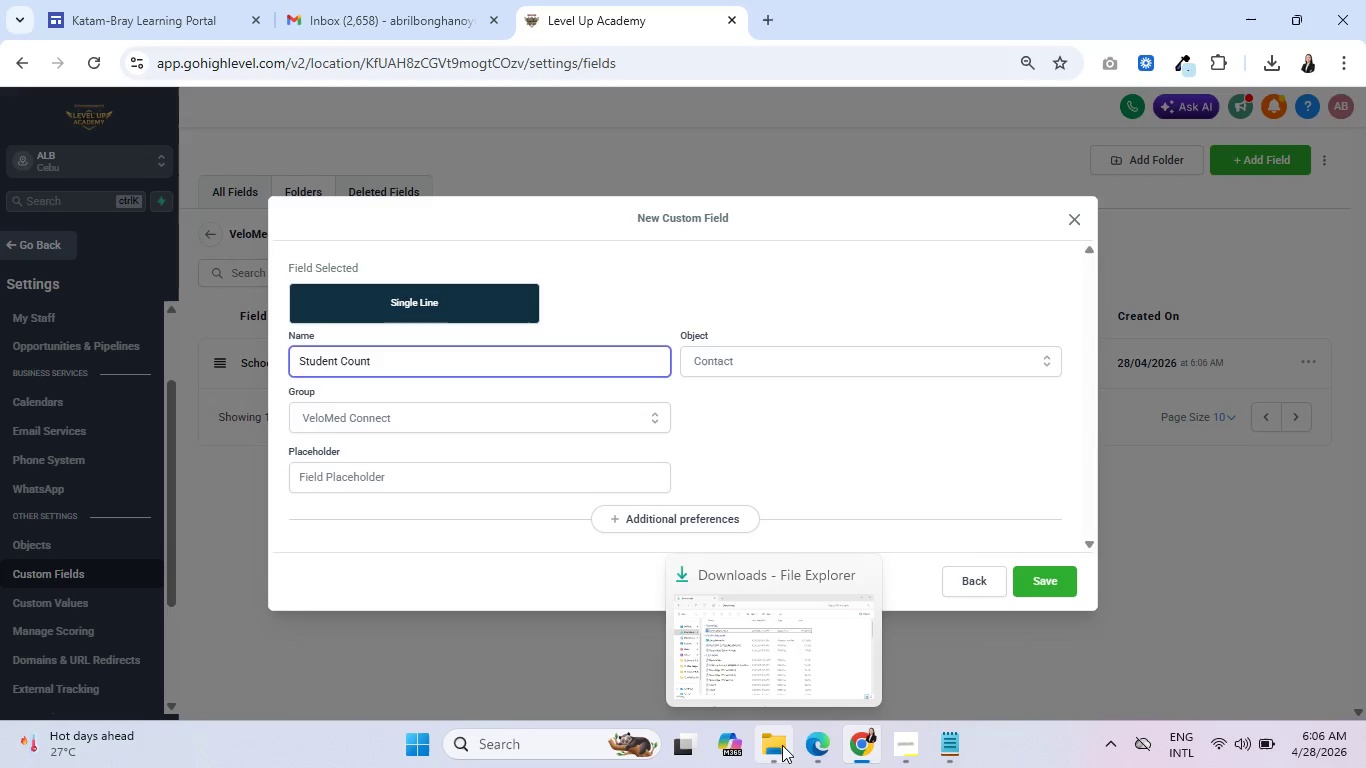 
left_click([780, 744])
 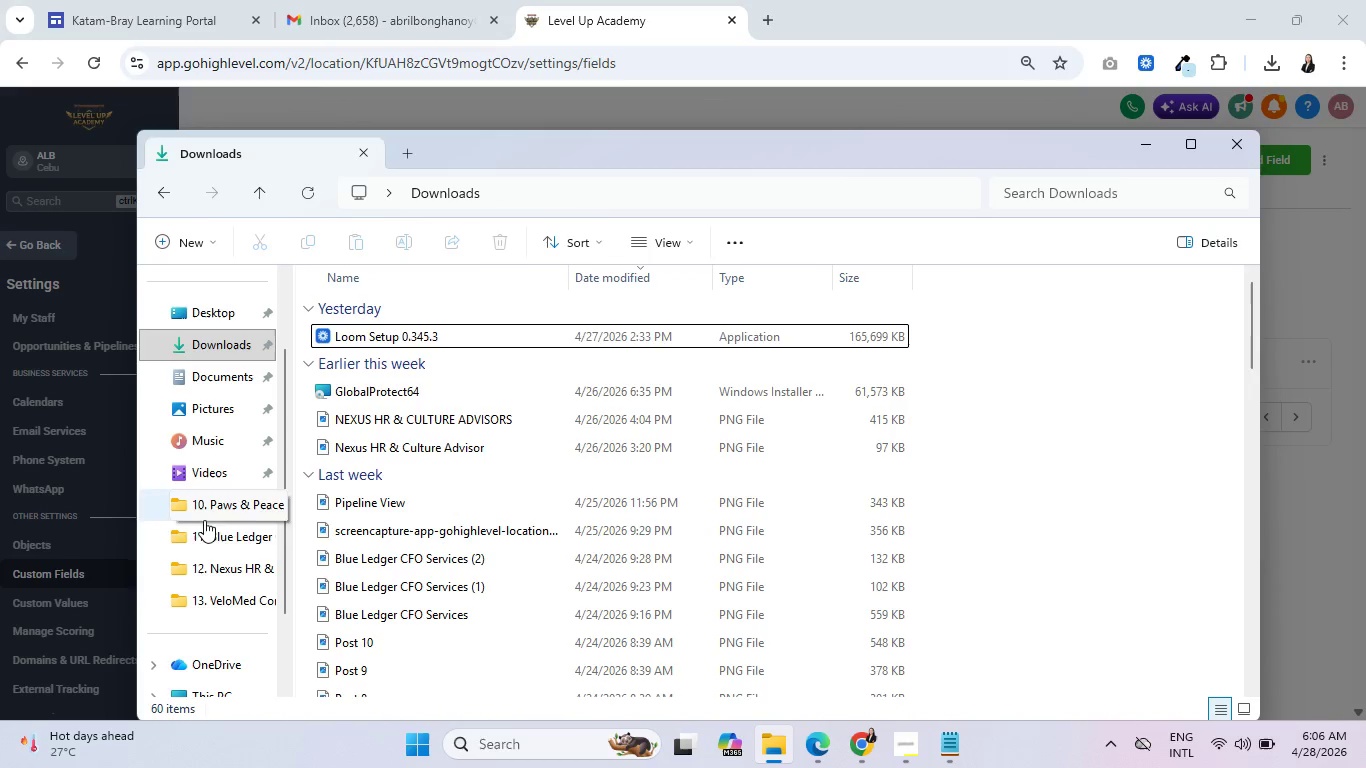 
left_click([210, 600])
 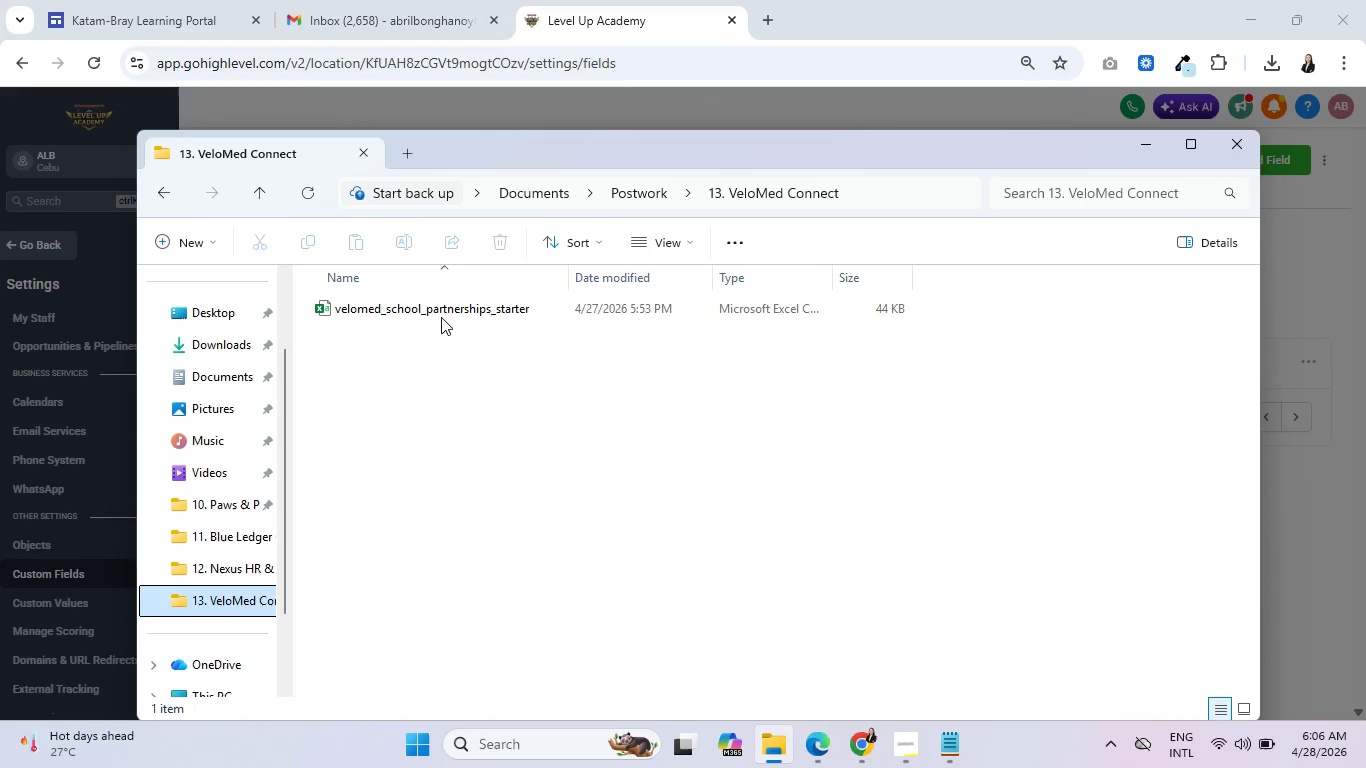 
double_click([445, 310])
 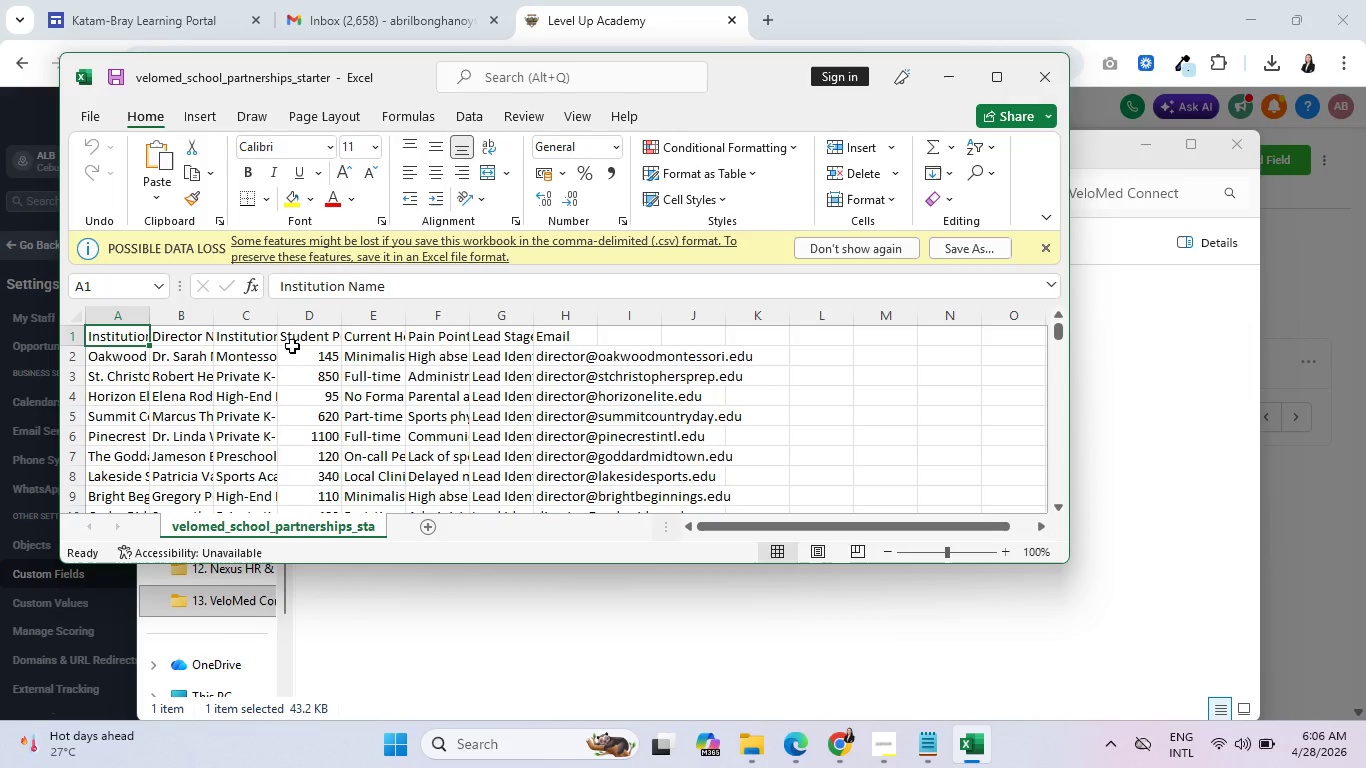 
wait(7.16)
 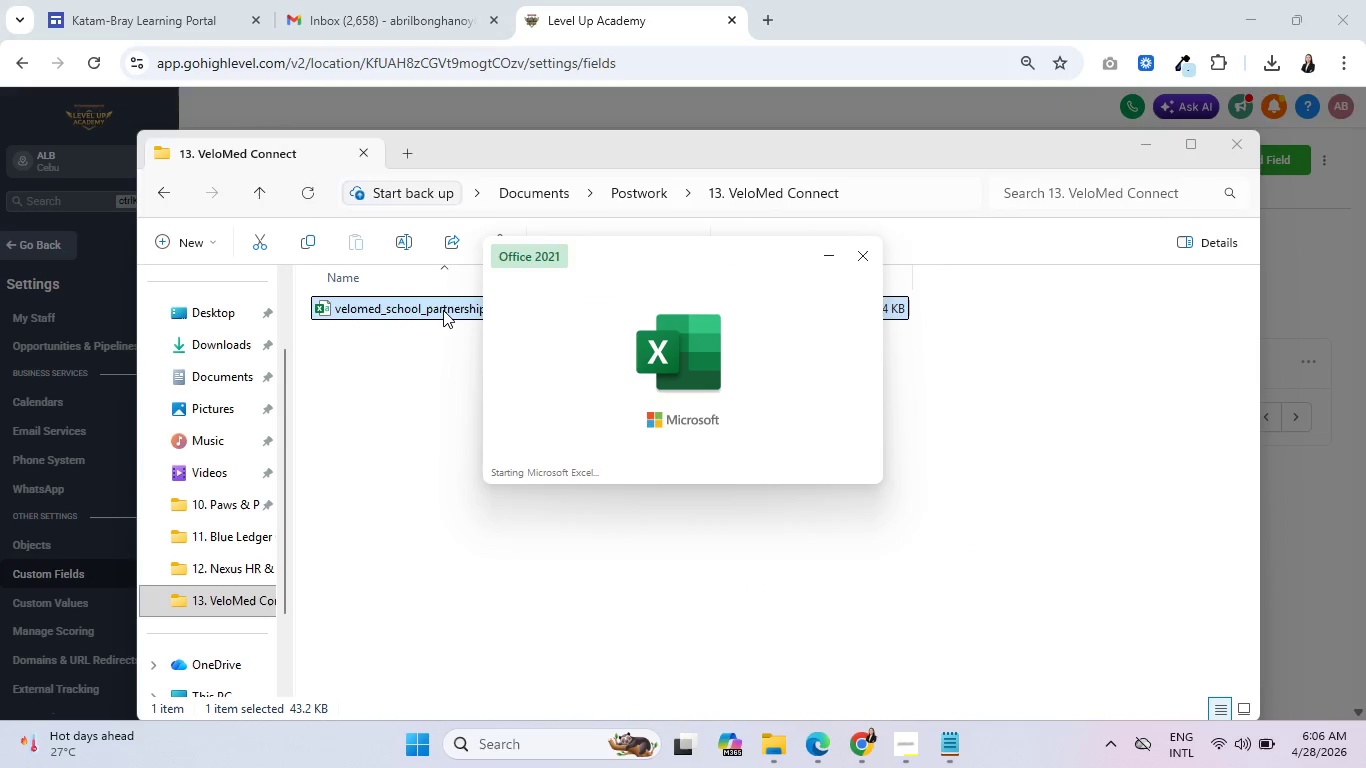 
key(ArrowRight)
 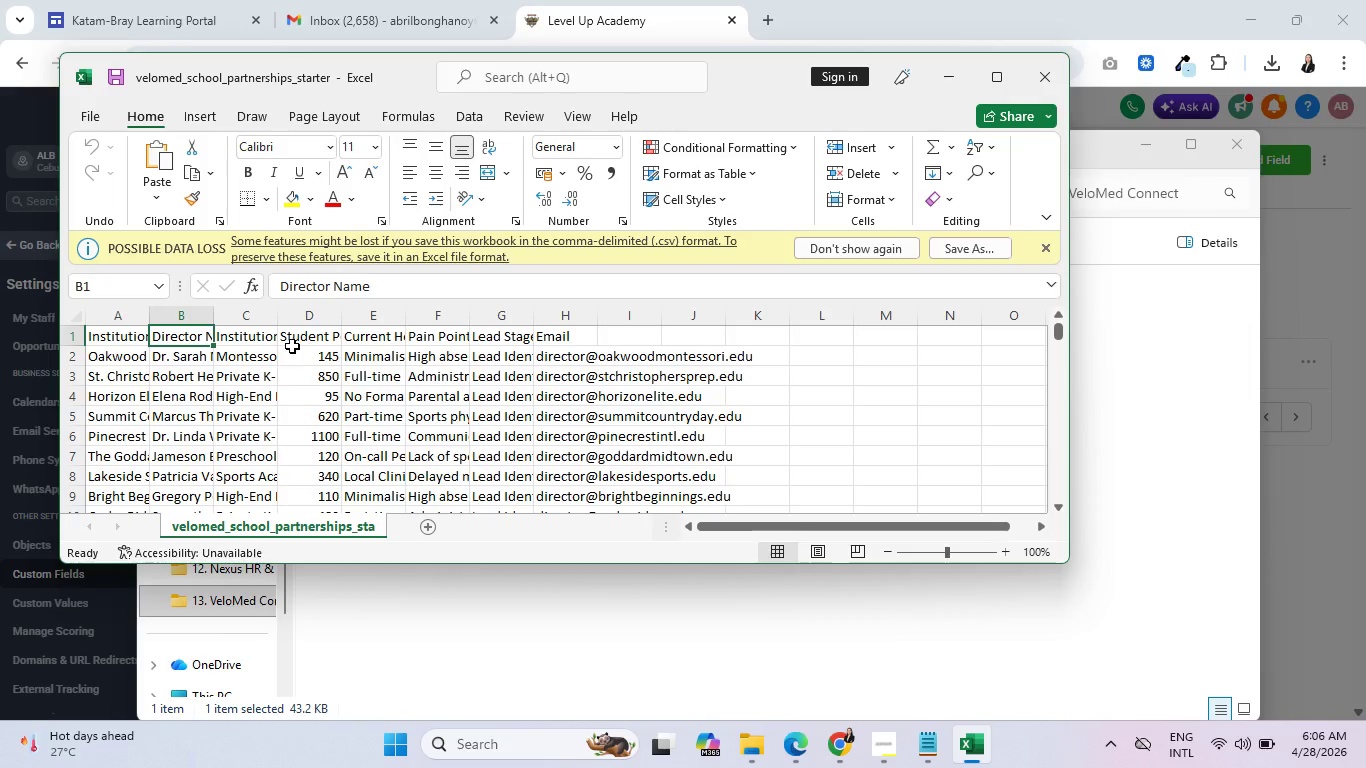 
key(ArrowRight)
 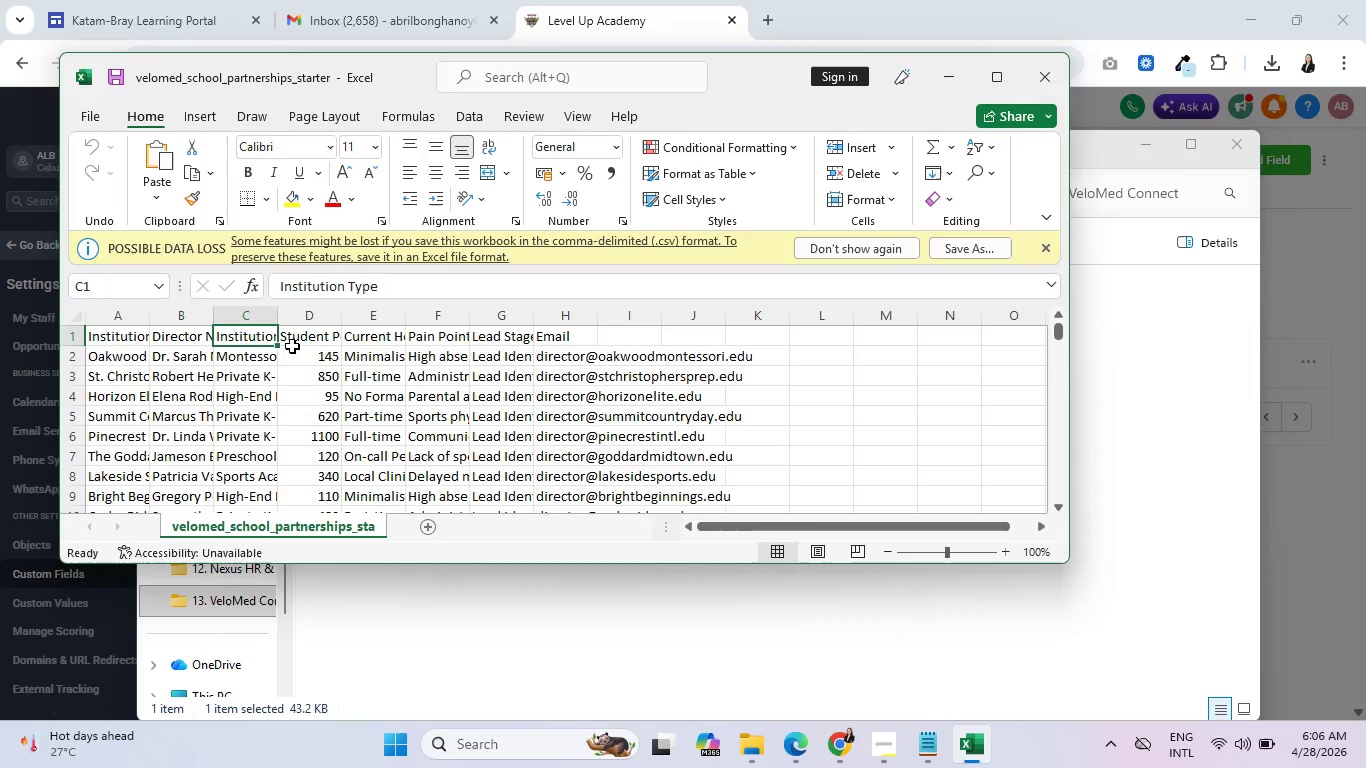 
key(ArrowRight)
 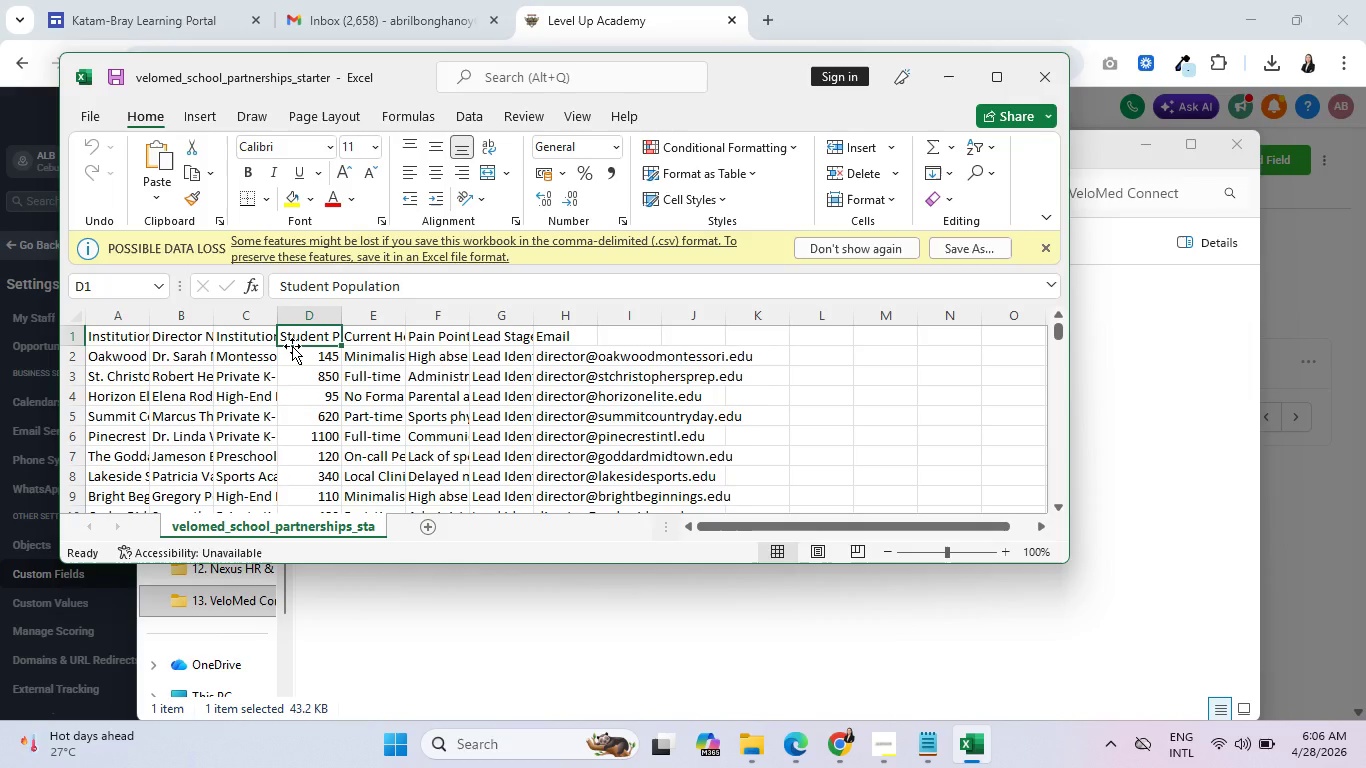 
key(ArrowRight)
 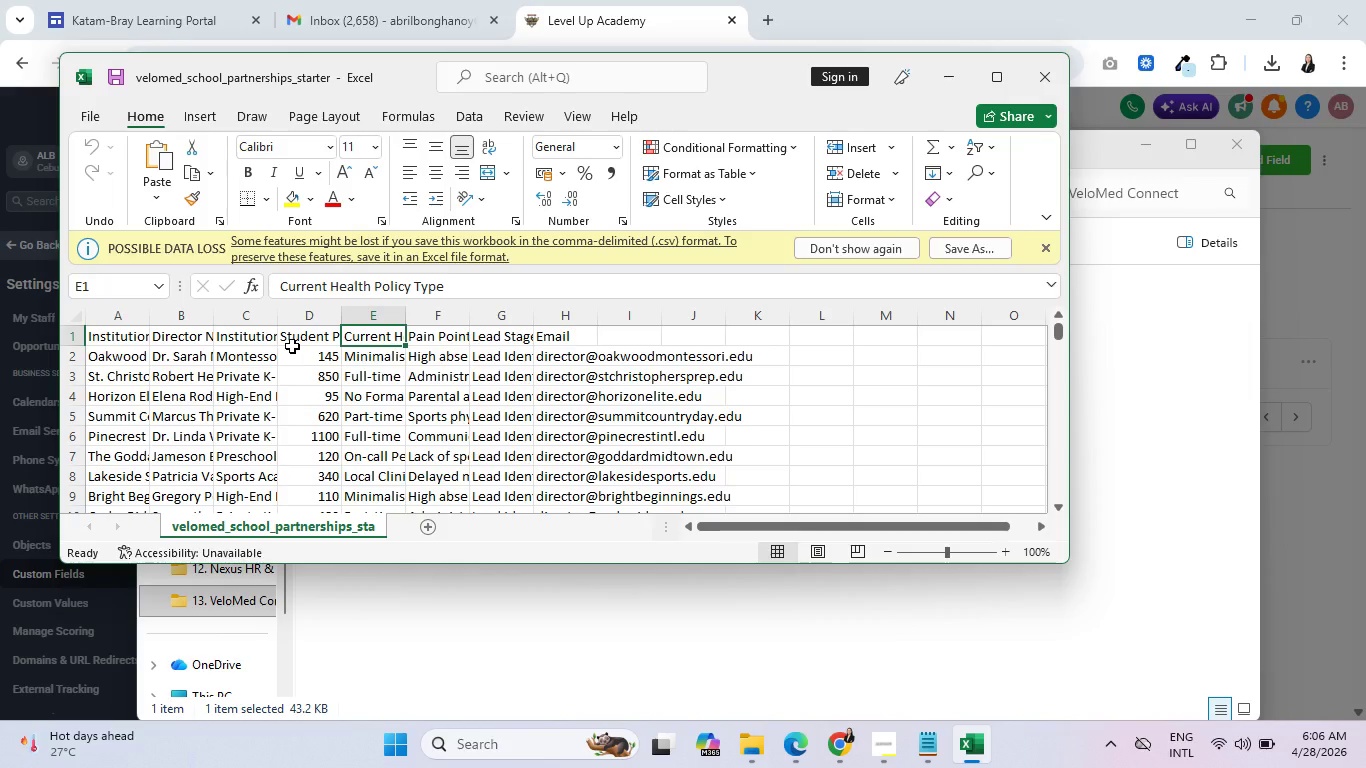 
key(ArrowRight)
 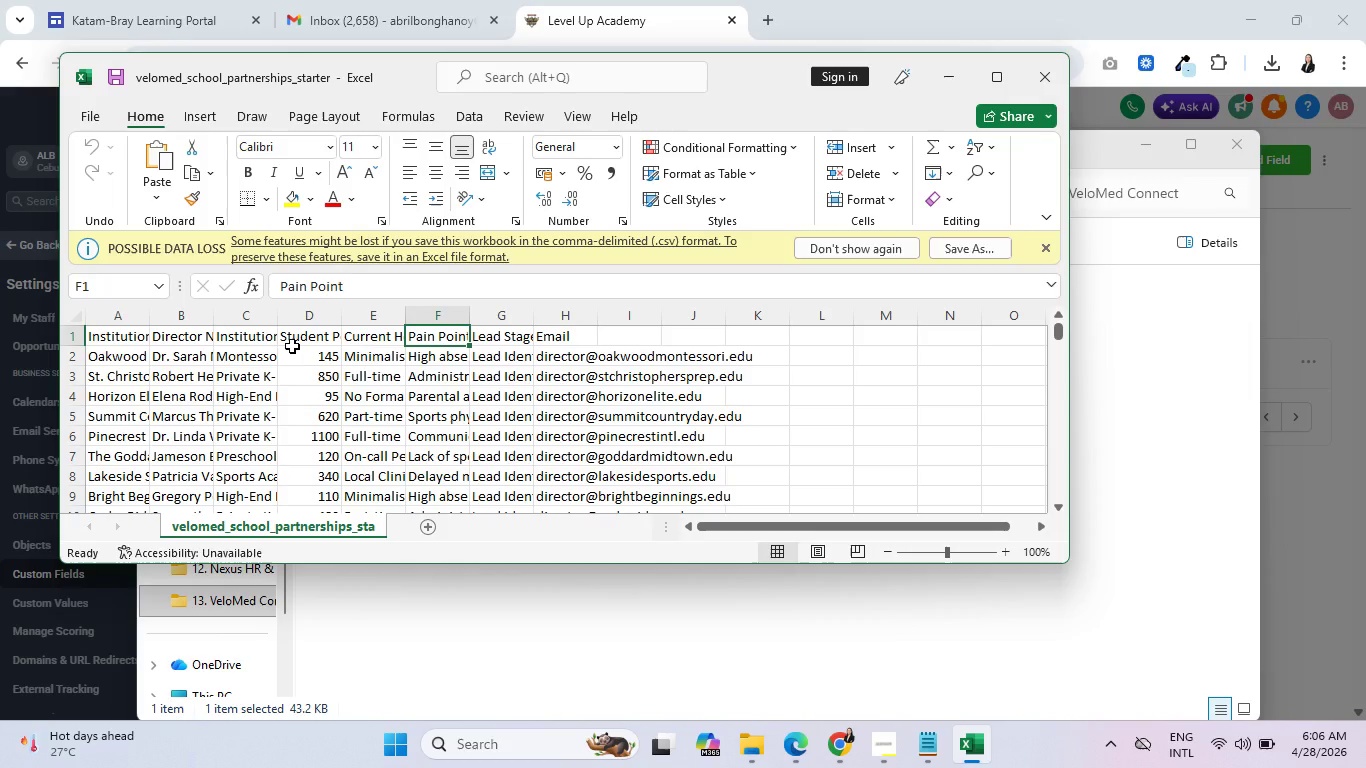 
wait(8.88)
 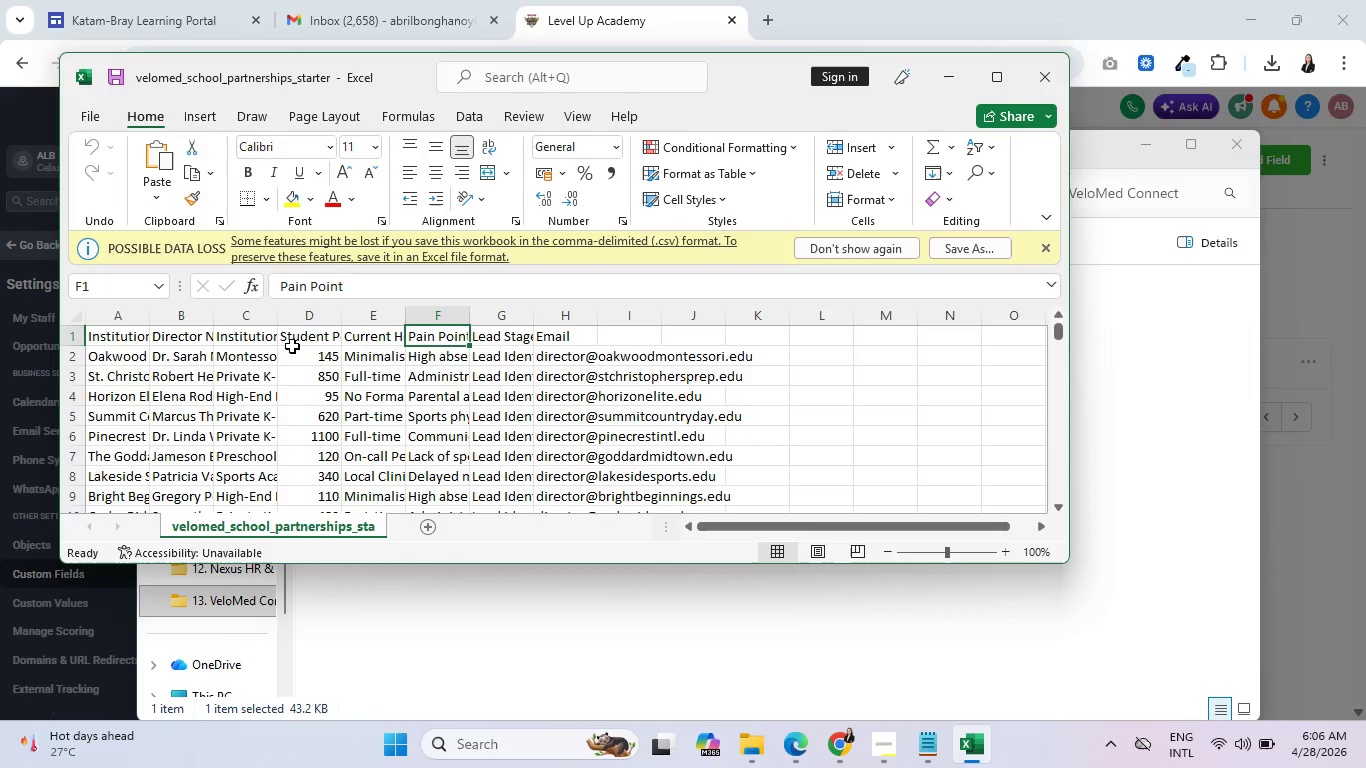 
left_click([930, 83])
 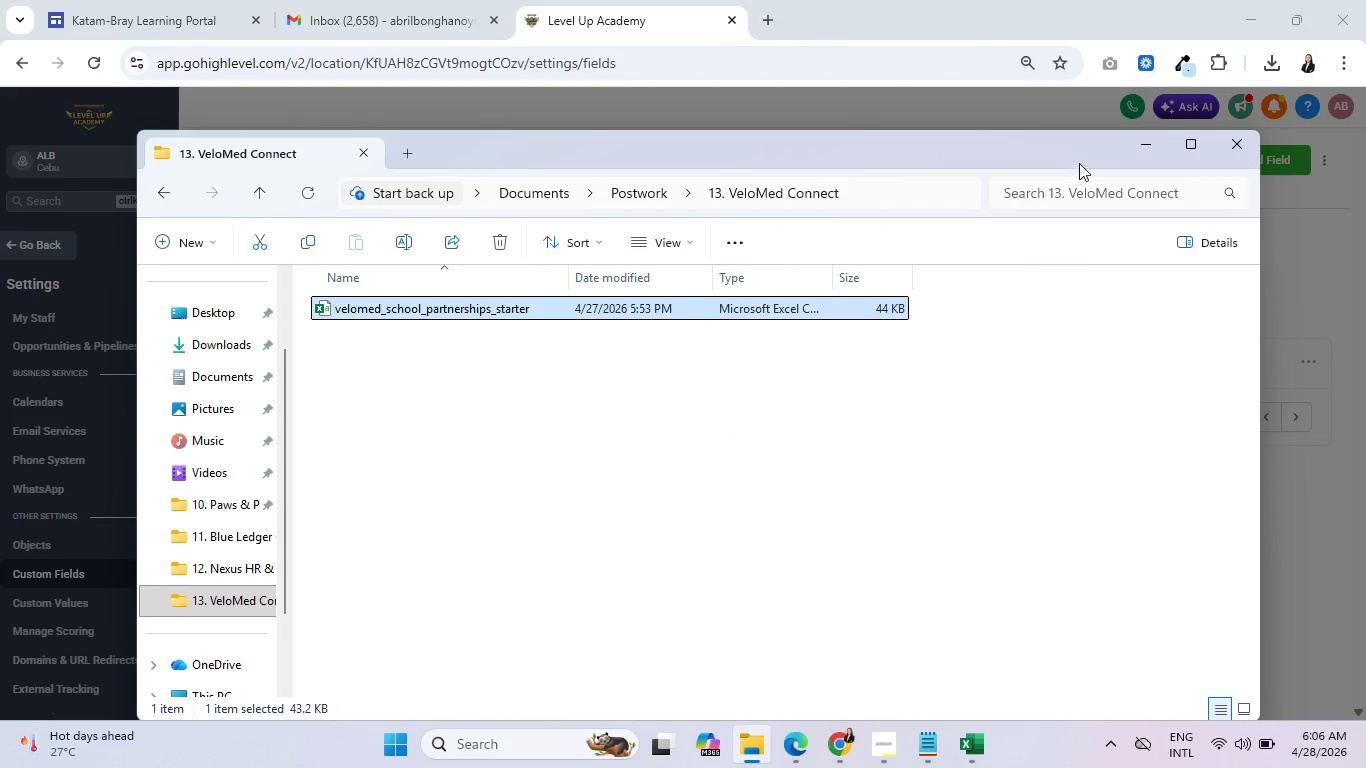 
left_click([1144, 149])
 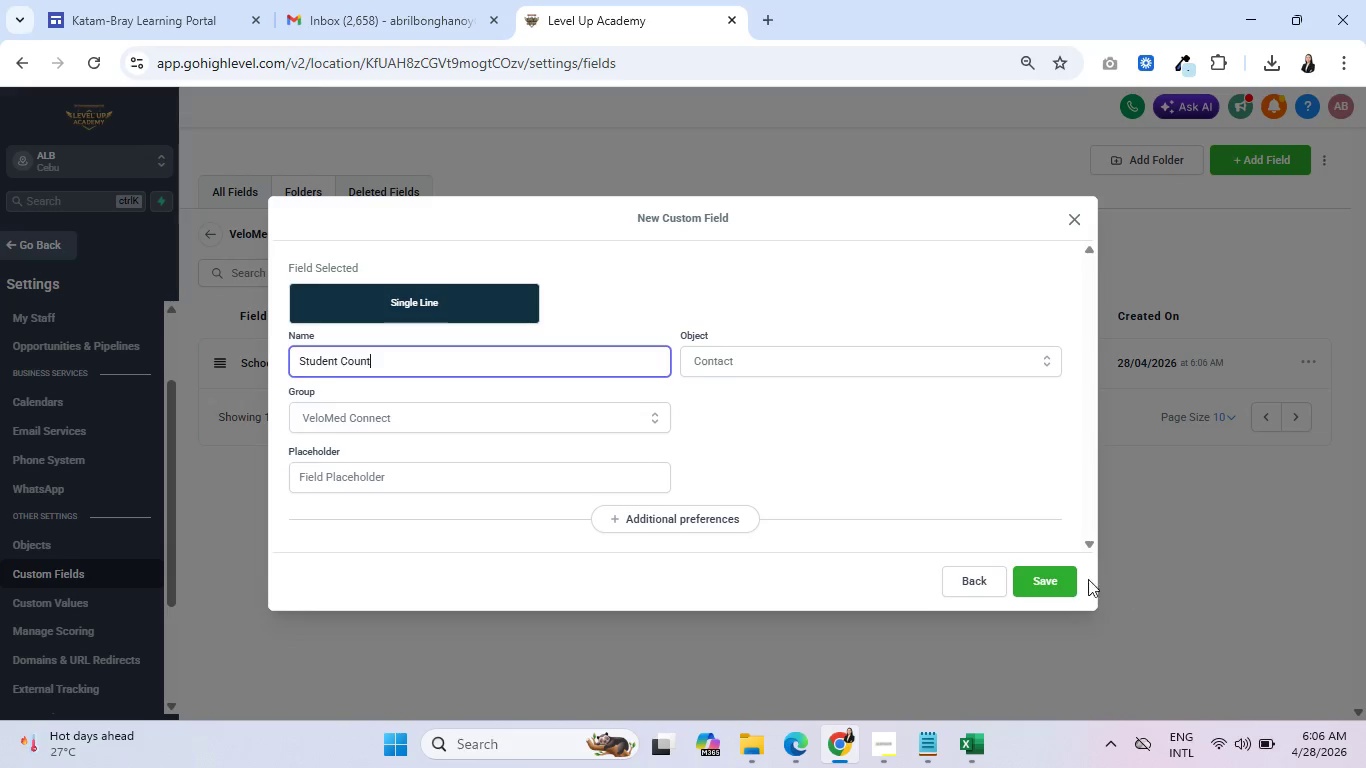 
left_click([1049, 577])
 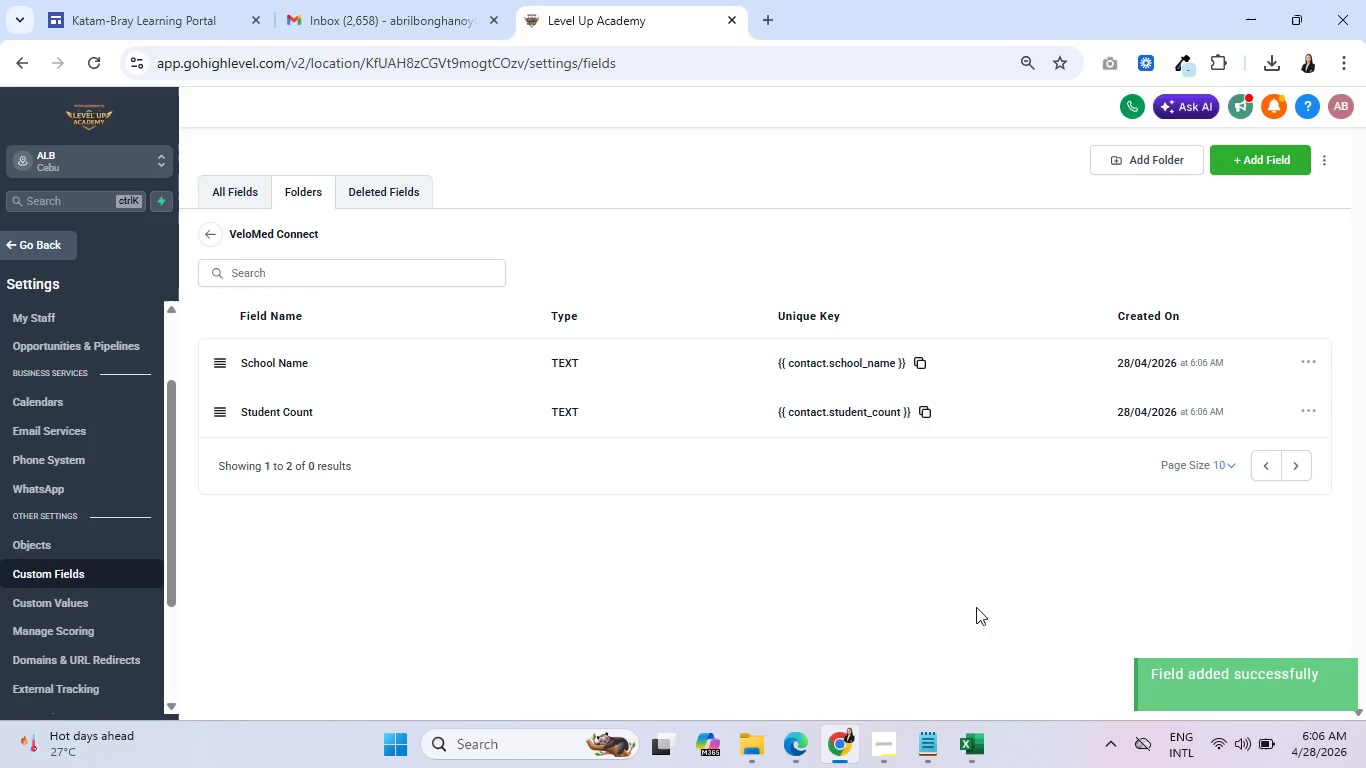 
left_click([884, 736])
 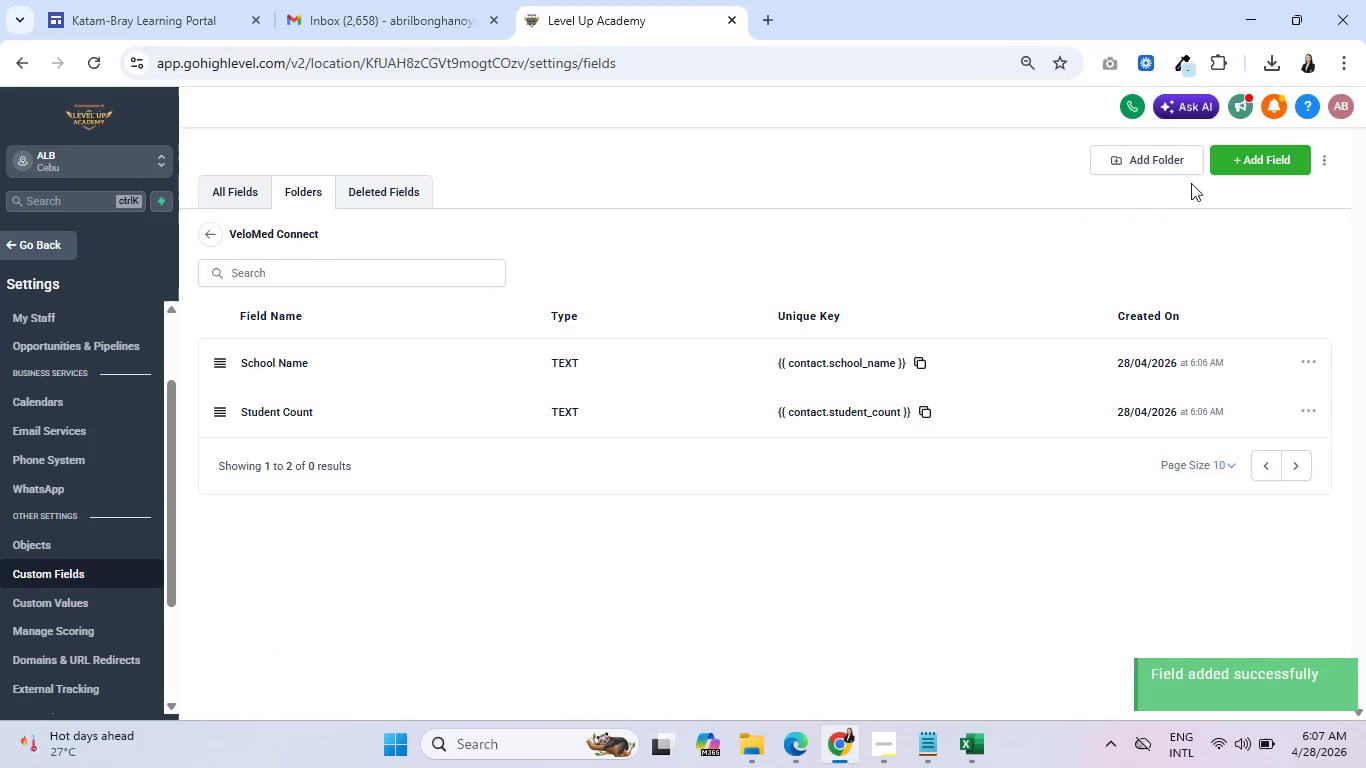 
wait(5.67)
 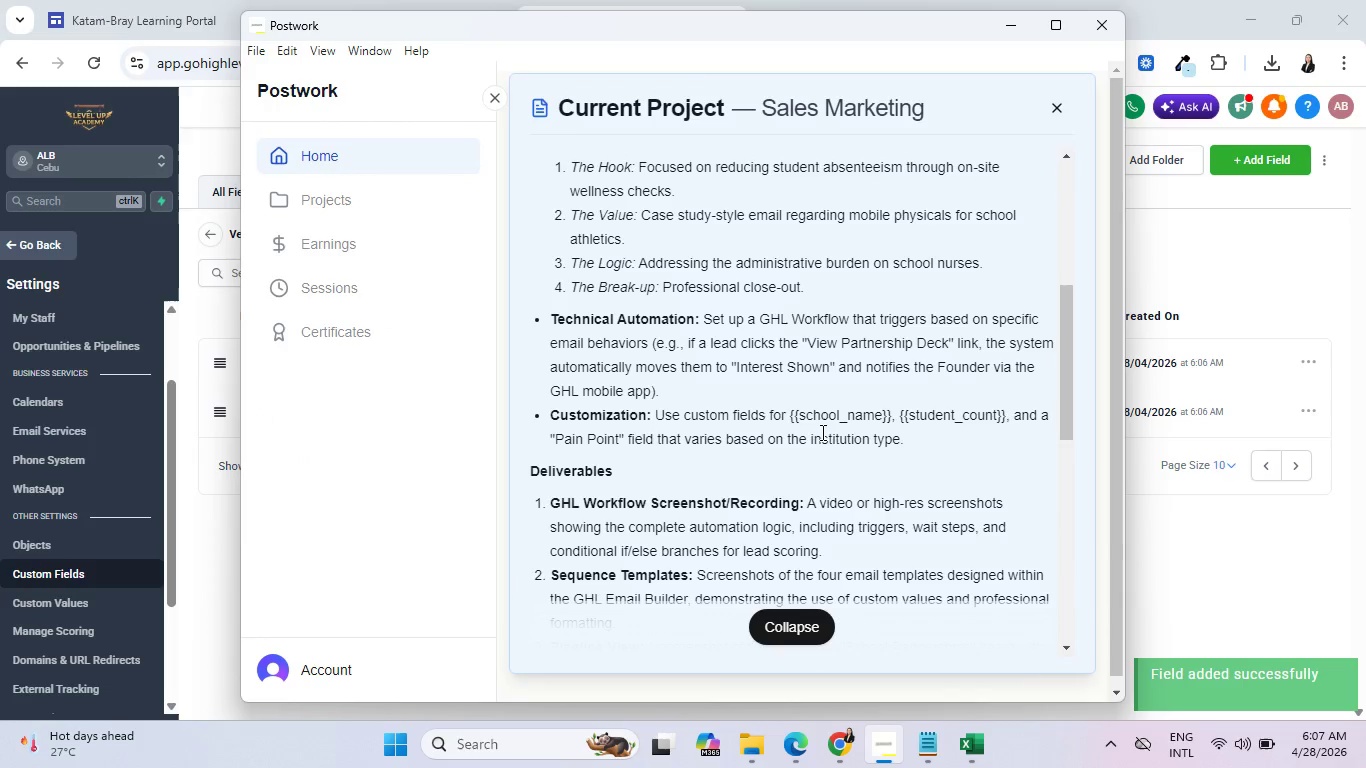 
left_click([319, 273])
 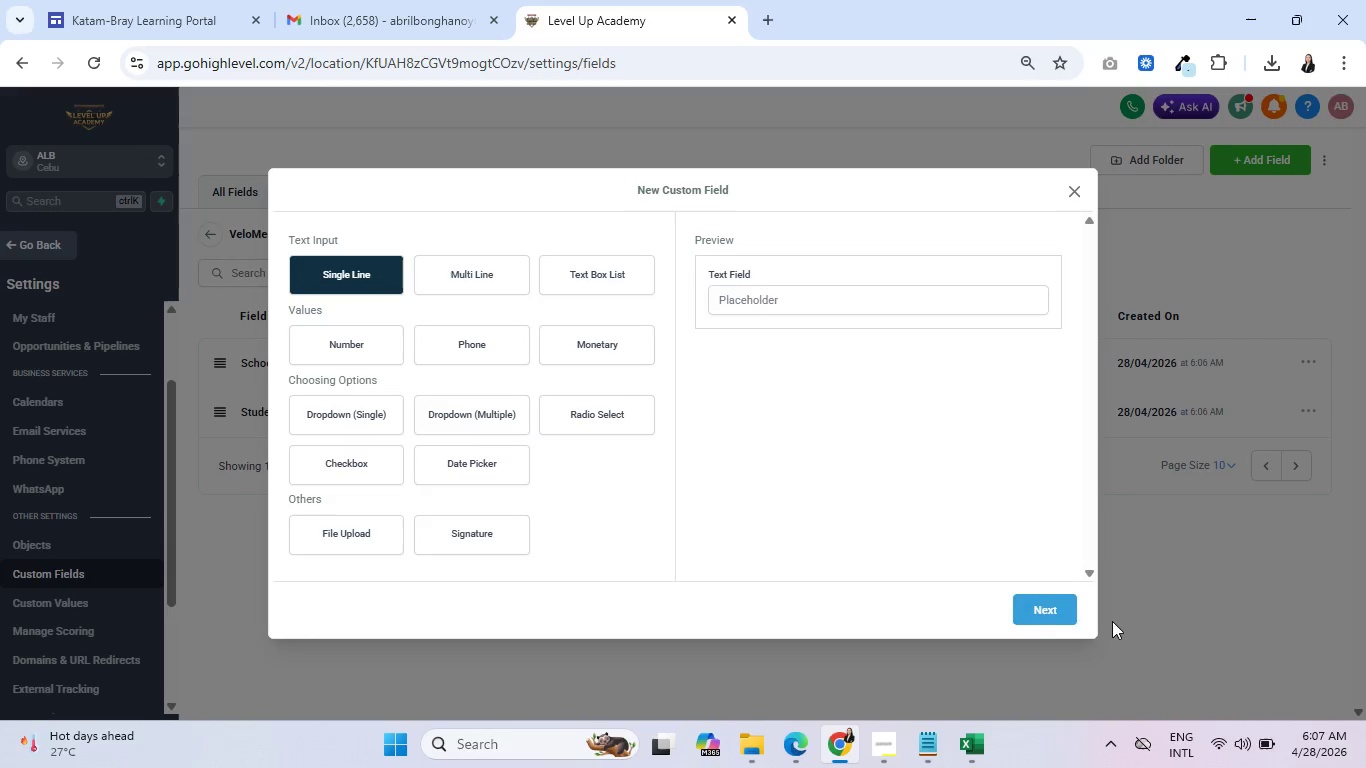 
left_click([1041, 605])
 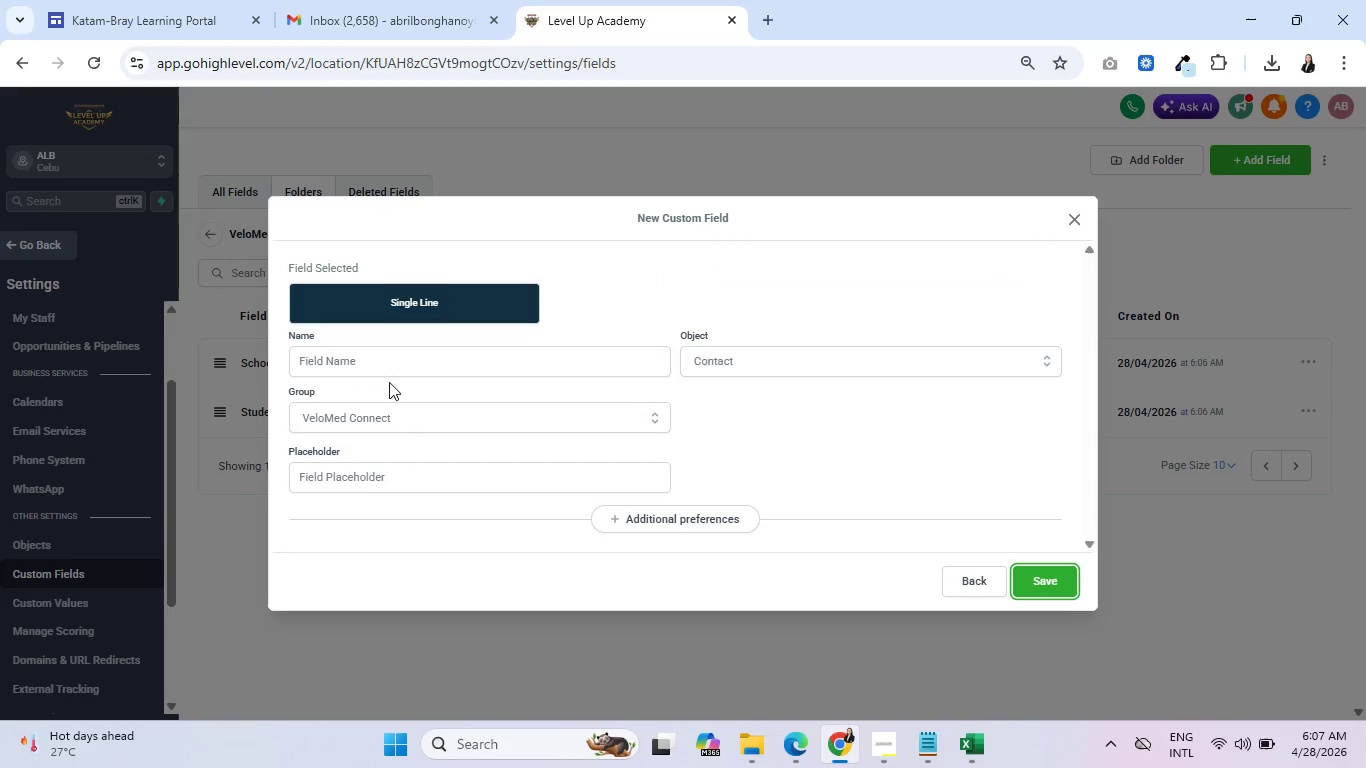 
left_click([404, 362])
 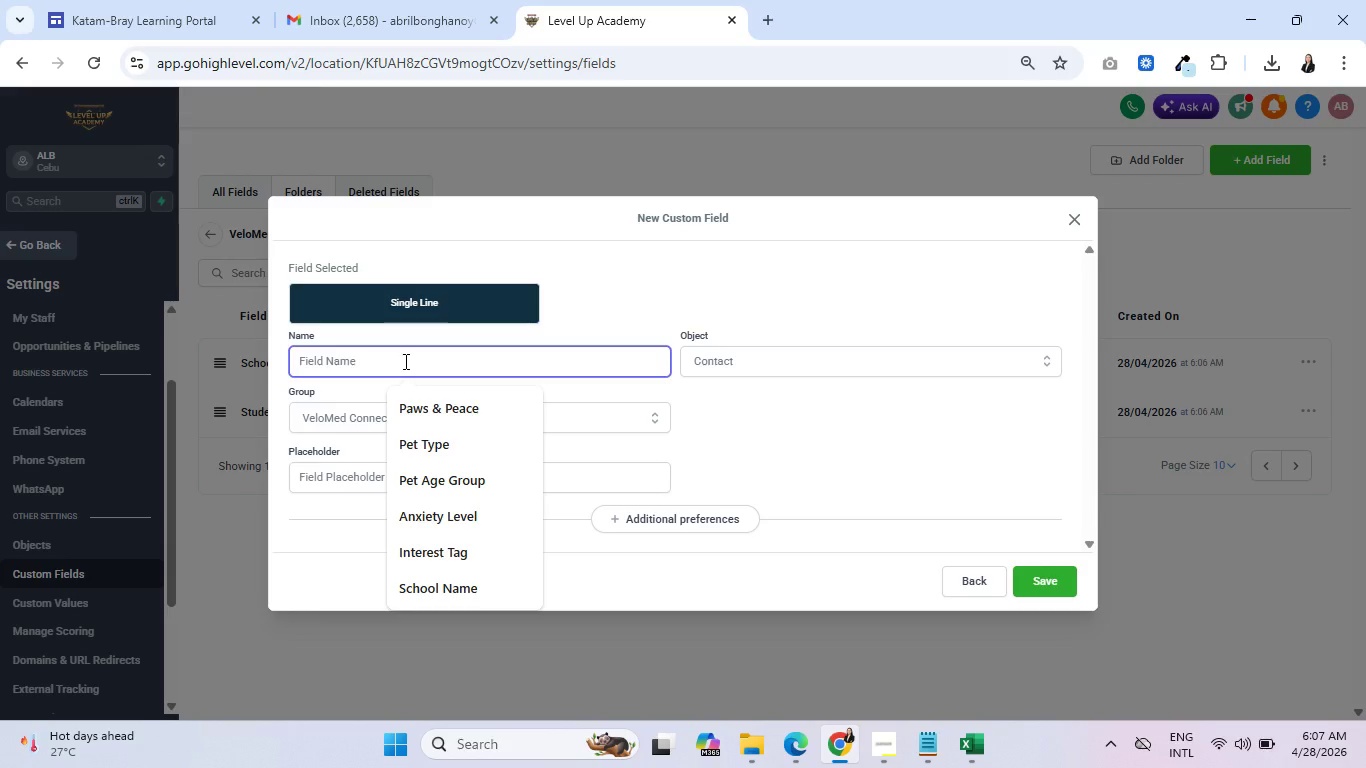 
hold_key(key=ShiftRight, duration=0.52)
 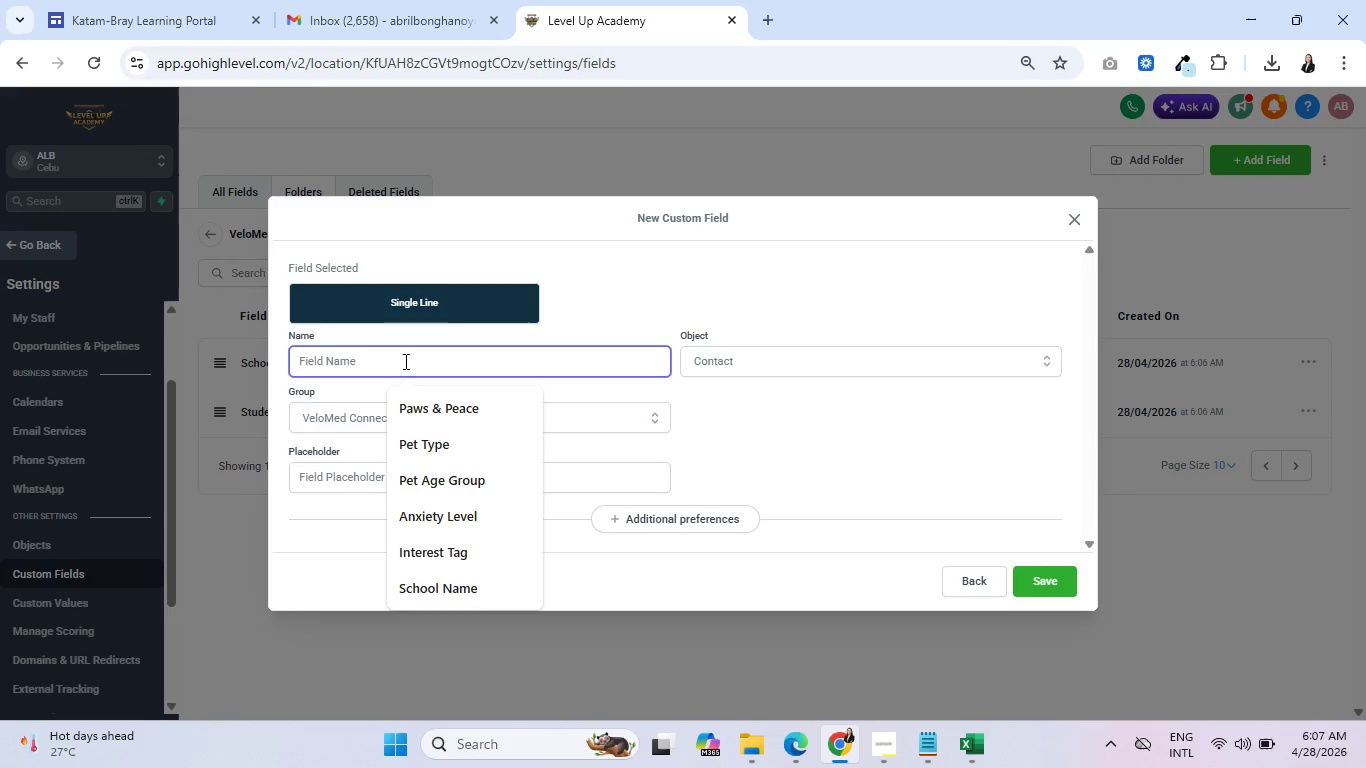 
type(Pain Point)
 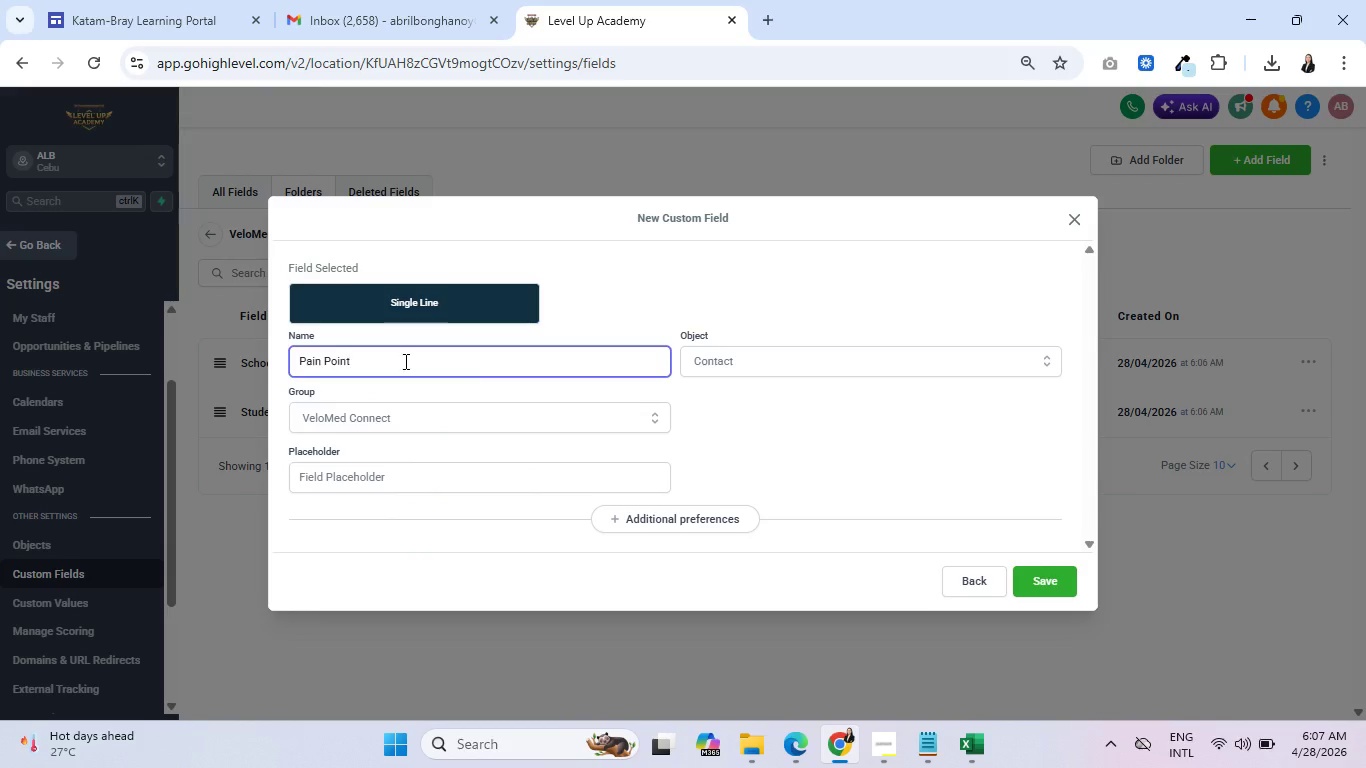 
left_click([1033, 582])
 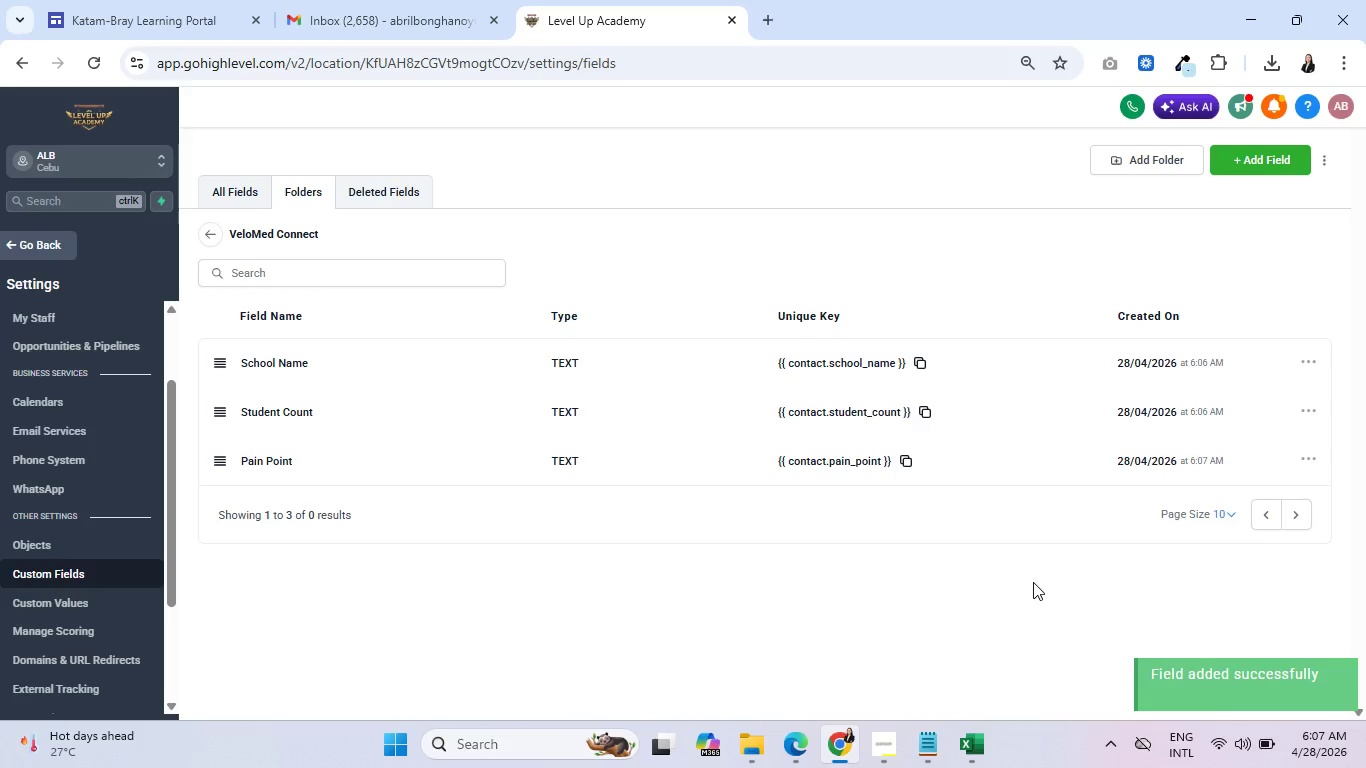 
wait(8.66)
 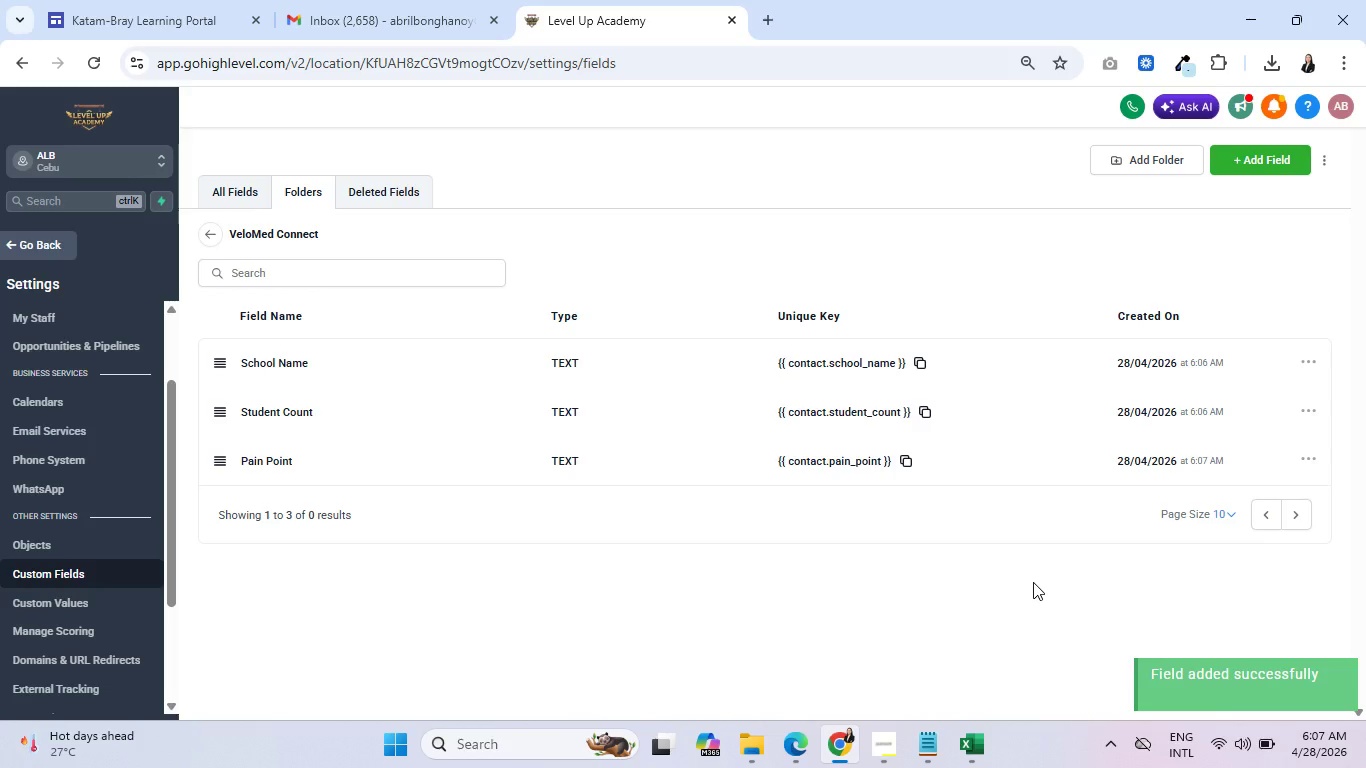 
left_click([883, 758])